 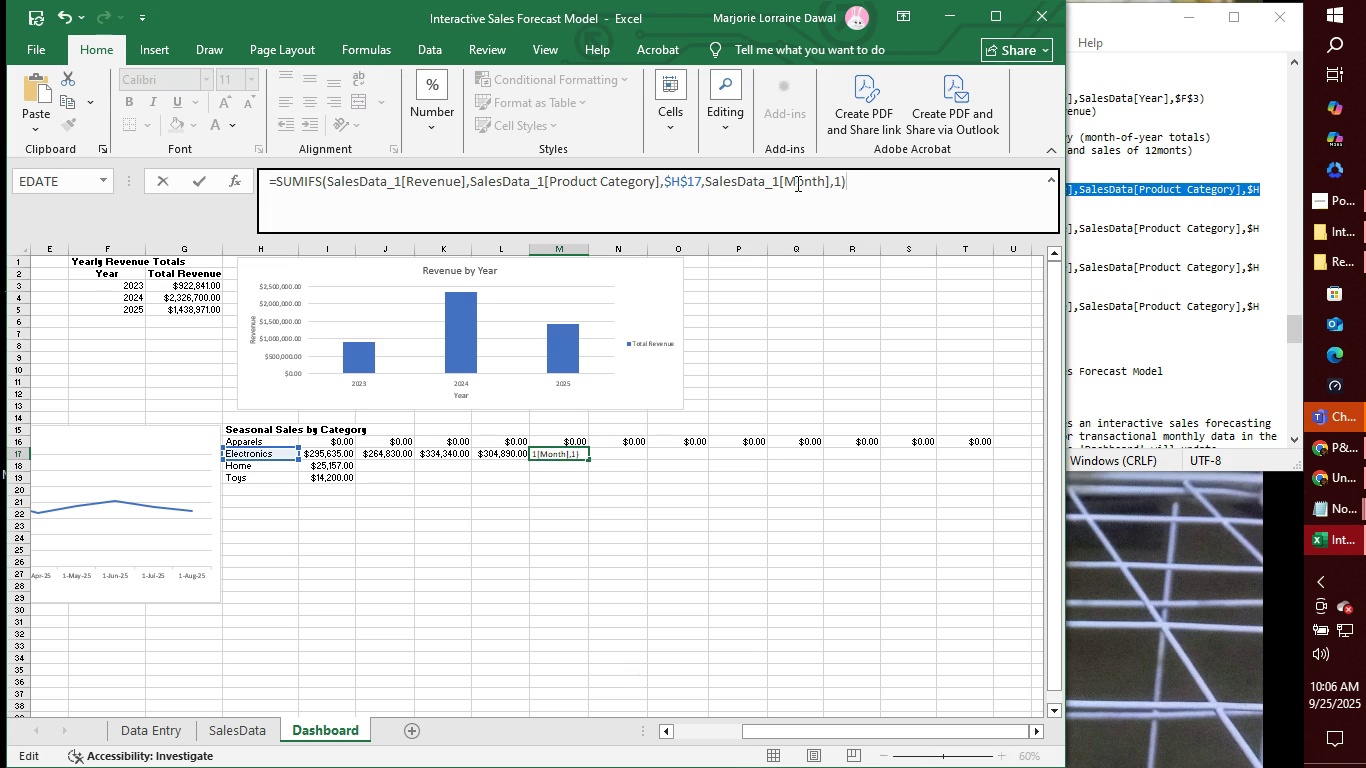 
left_click([843, 181])
 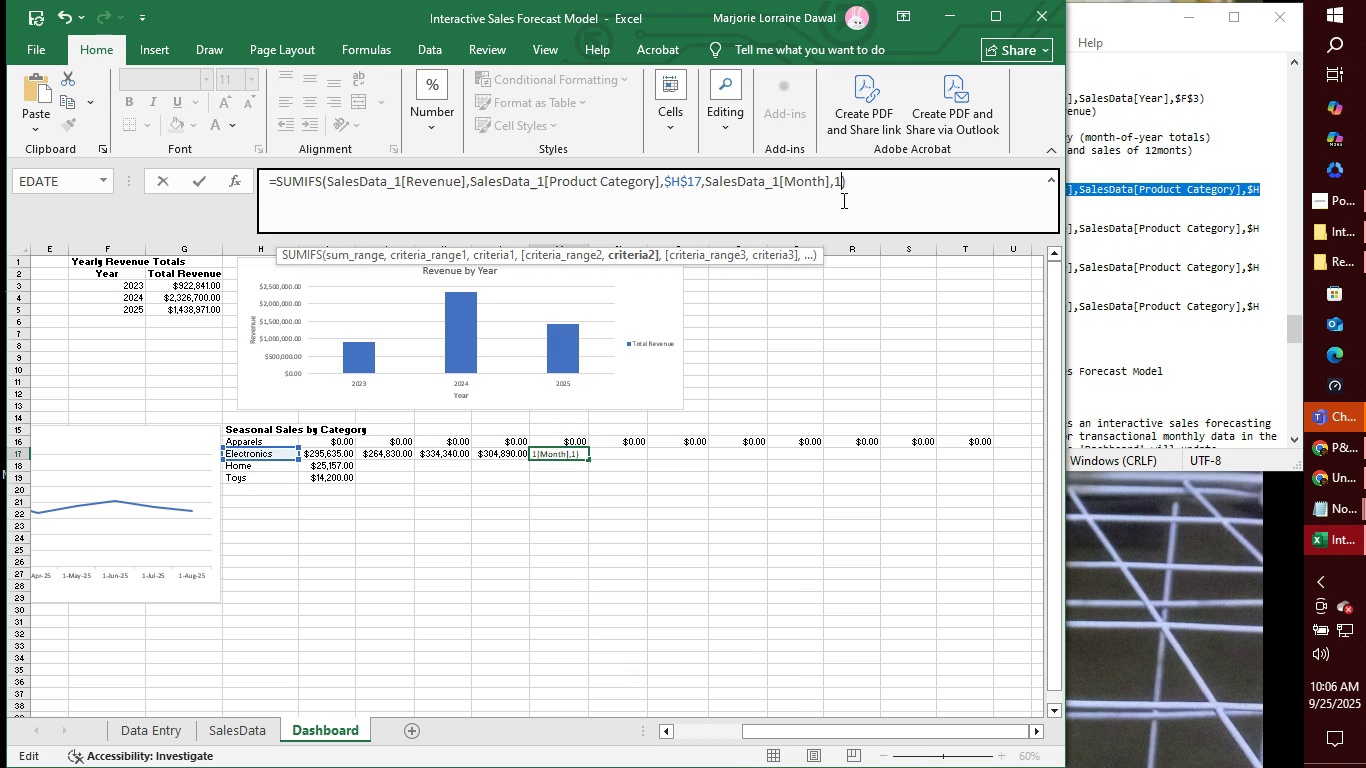 
key(Backspace)
 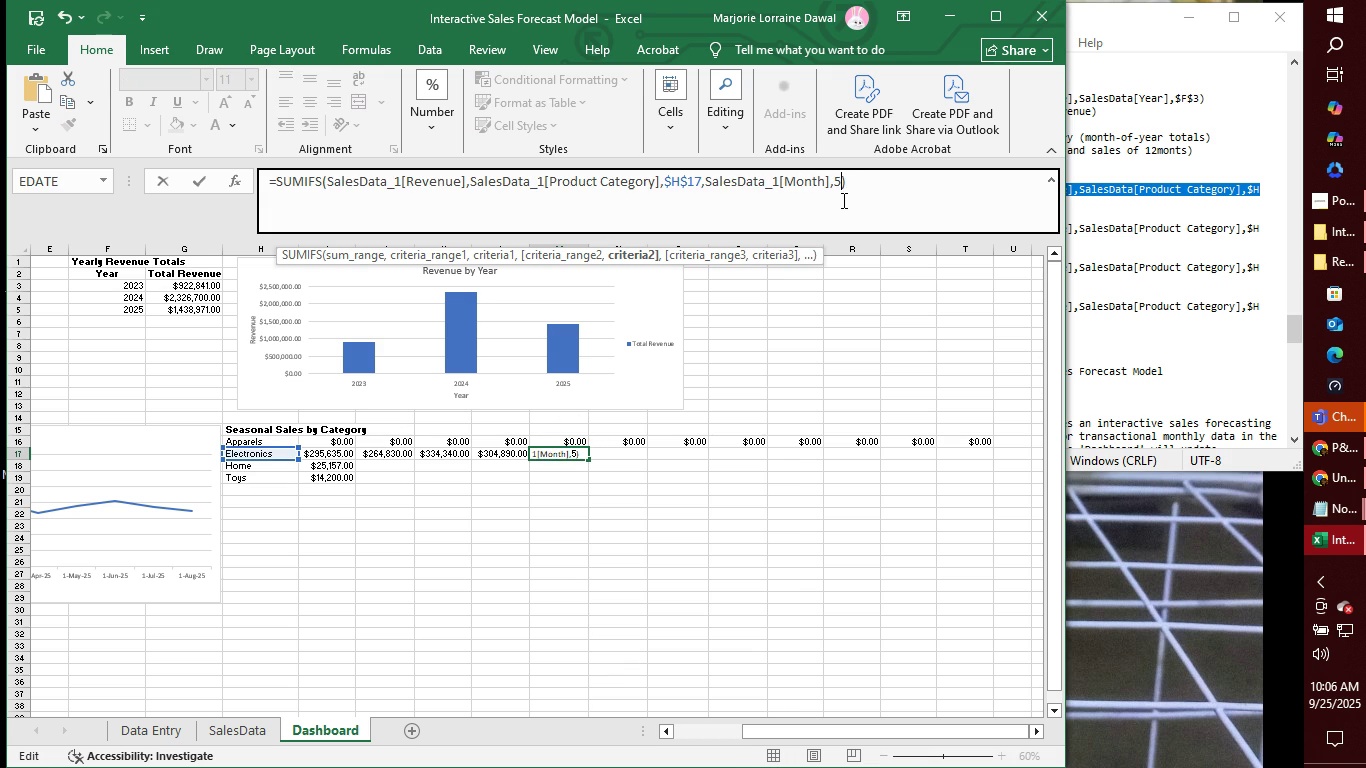 
key(5)
 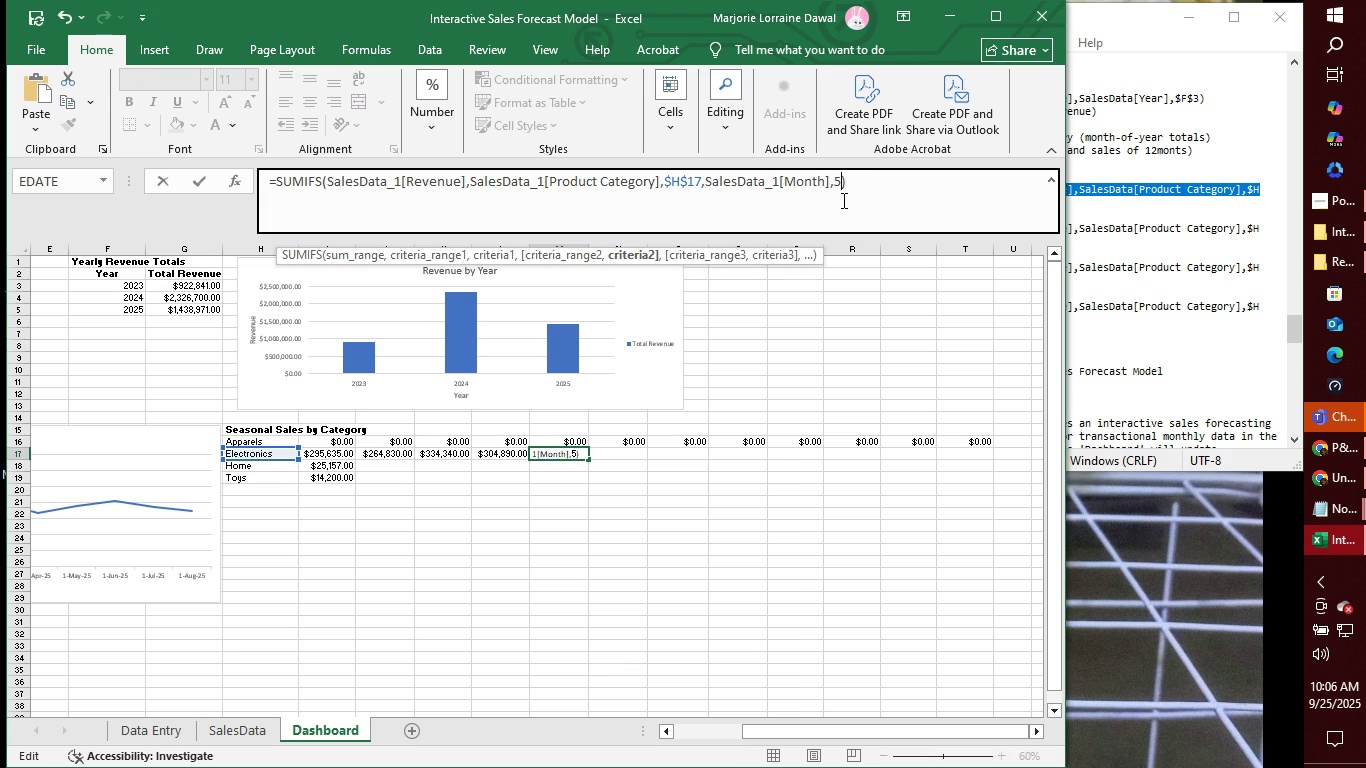 
key(Enter)
 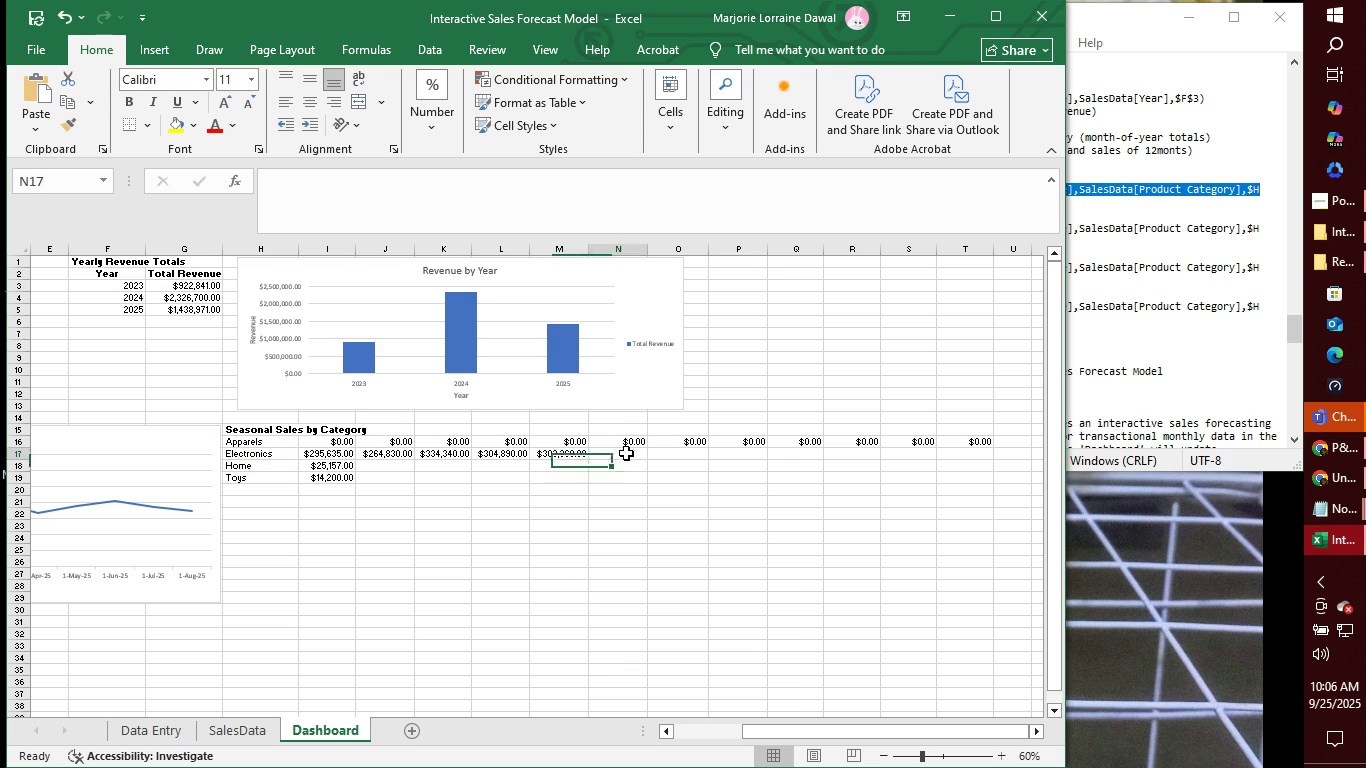 
left_click([626, 453])